 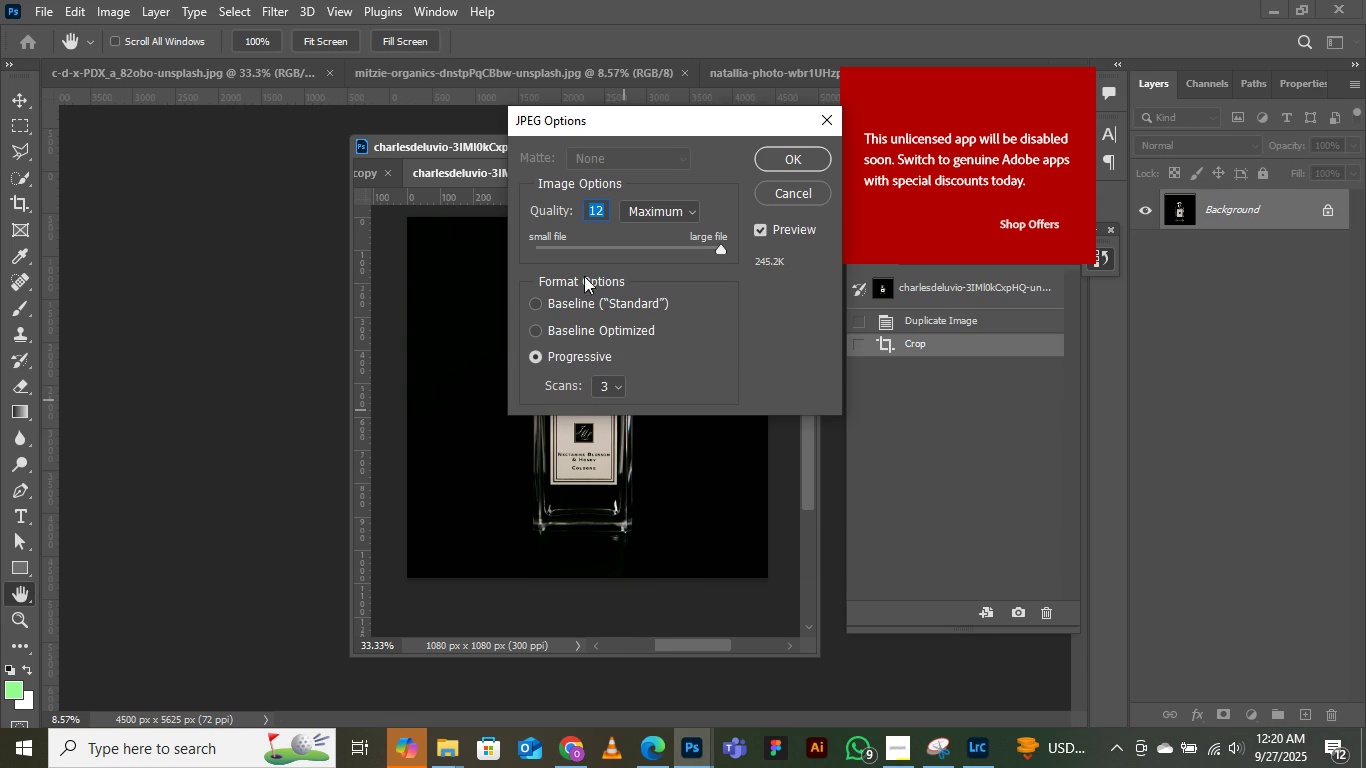 
left_click([692, 250])
 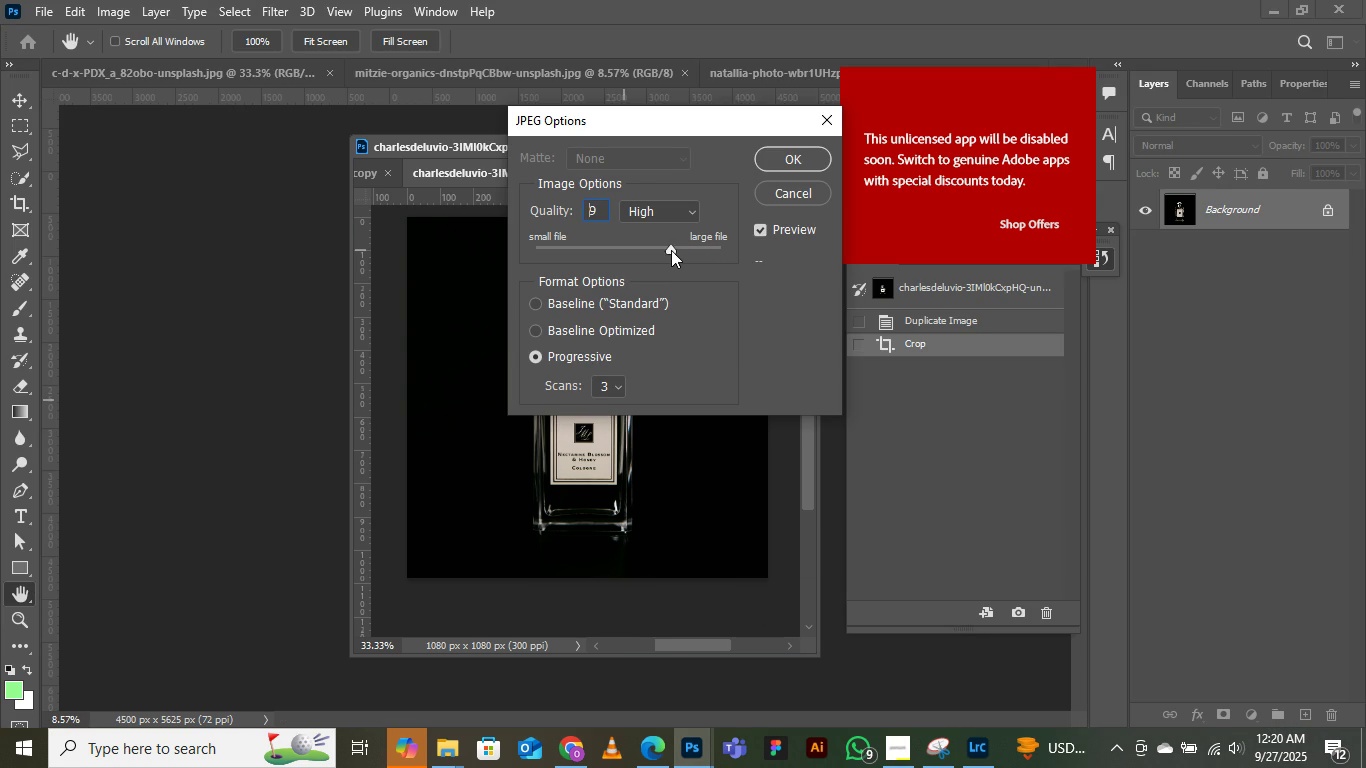 
left_click([671, 250])
 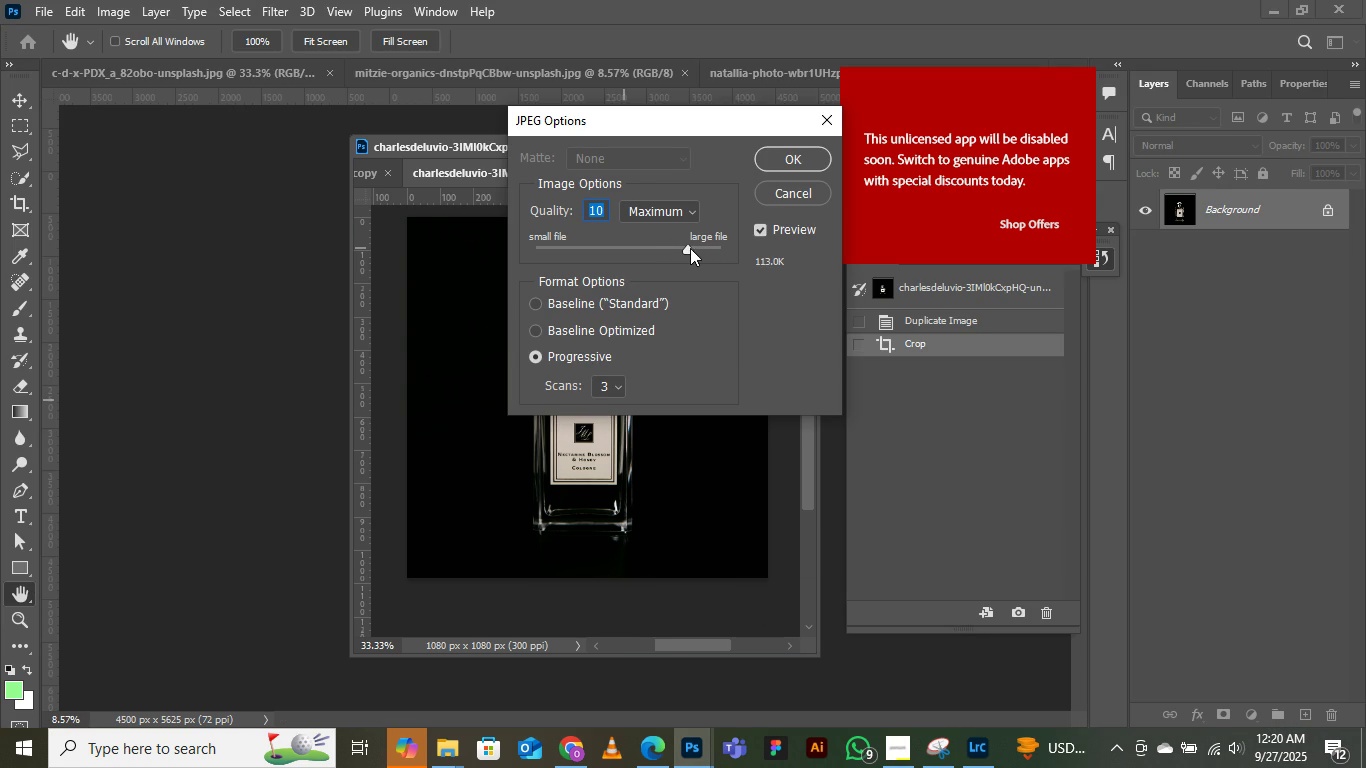 
left_click([692, 248])
 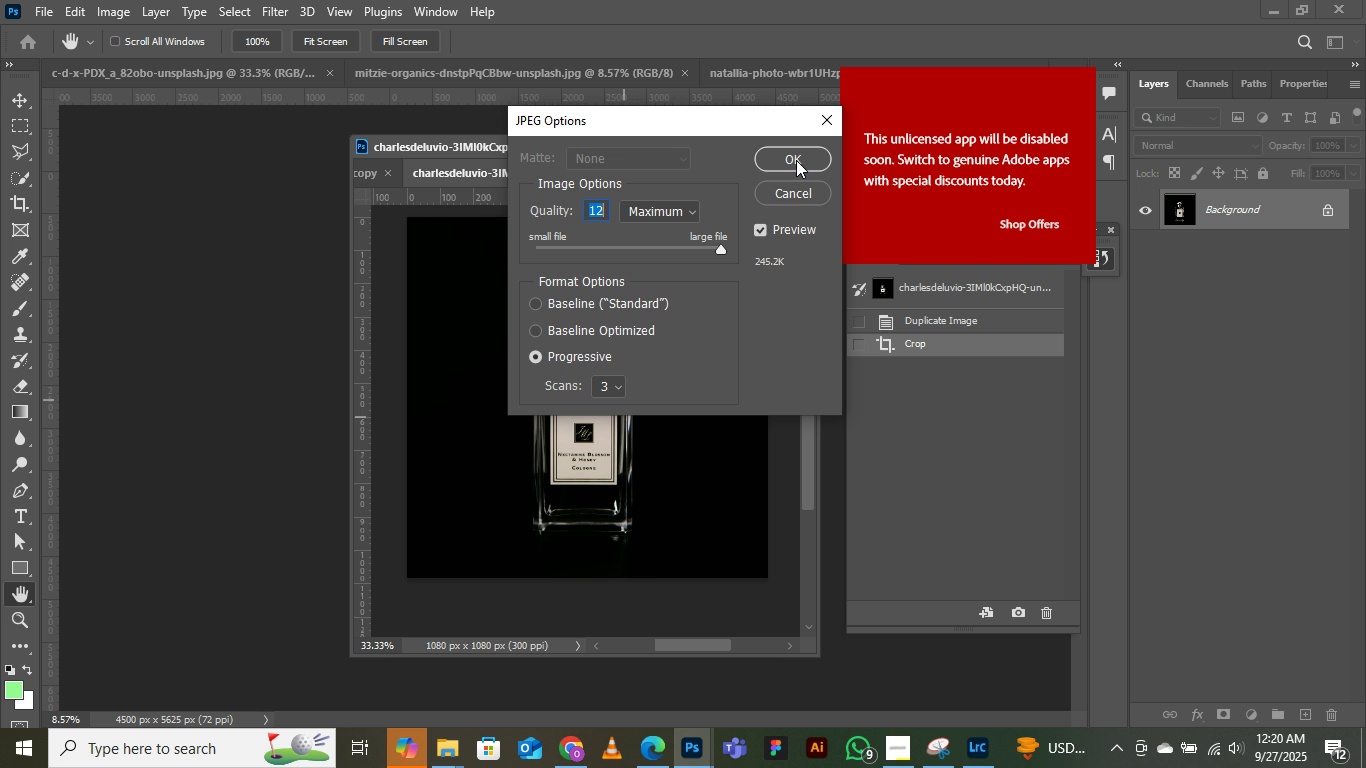 
wait(18.69)
 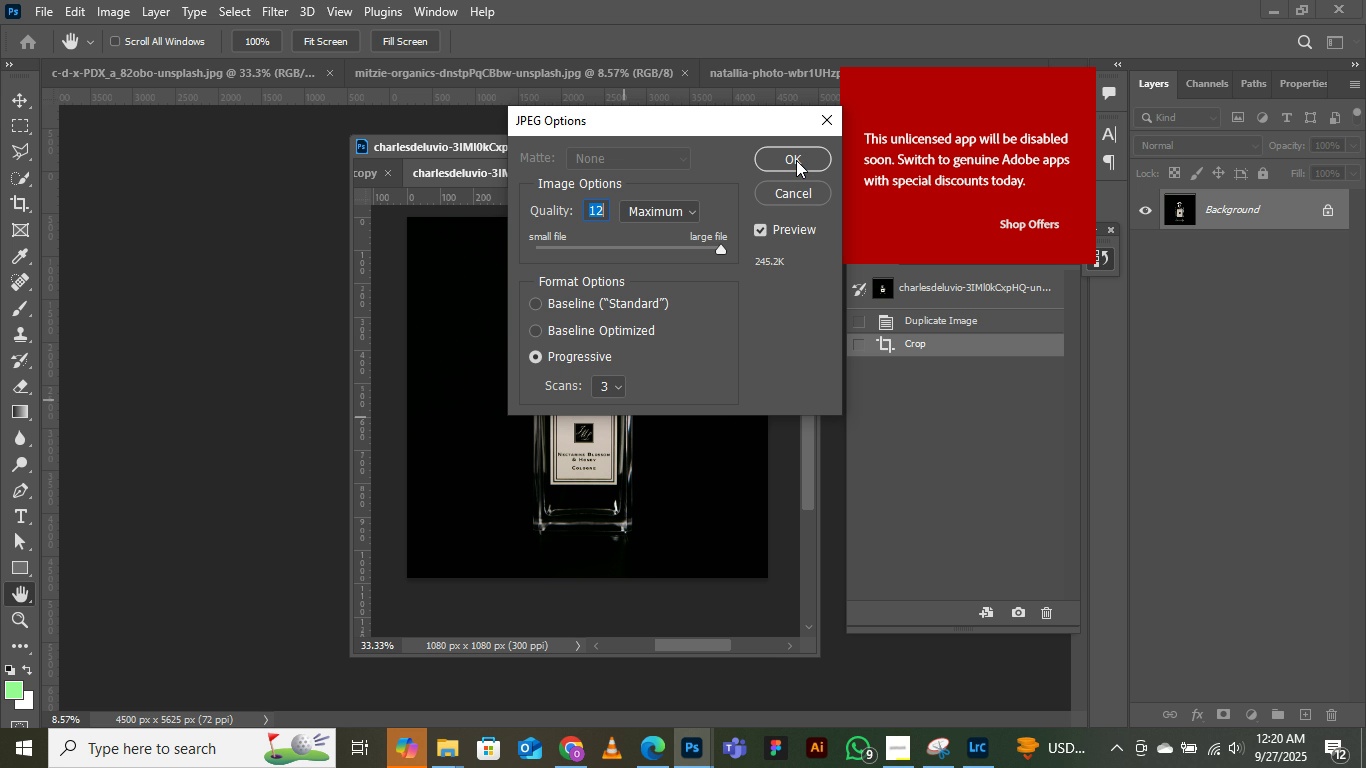 
left_click([796, 160])
 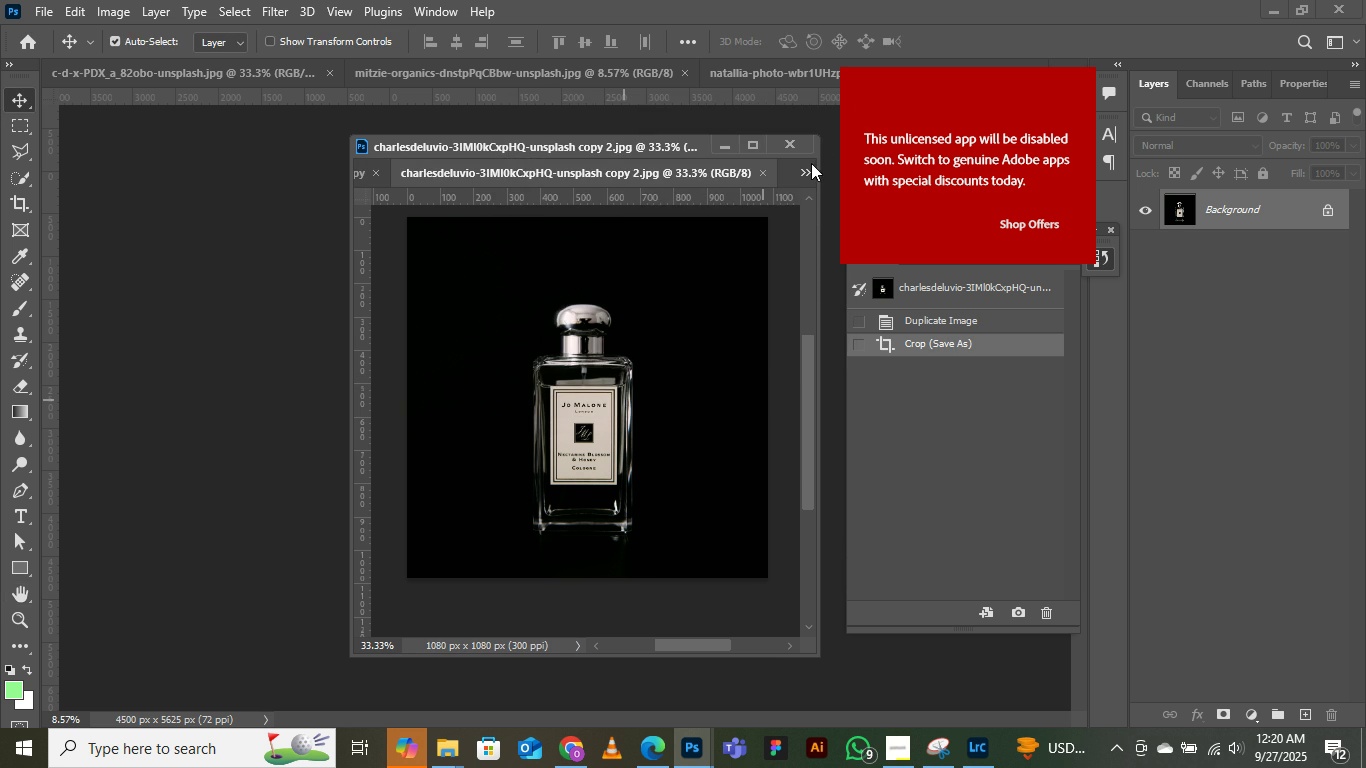 
left_click([810, 174])
 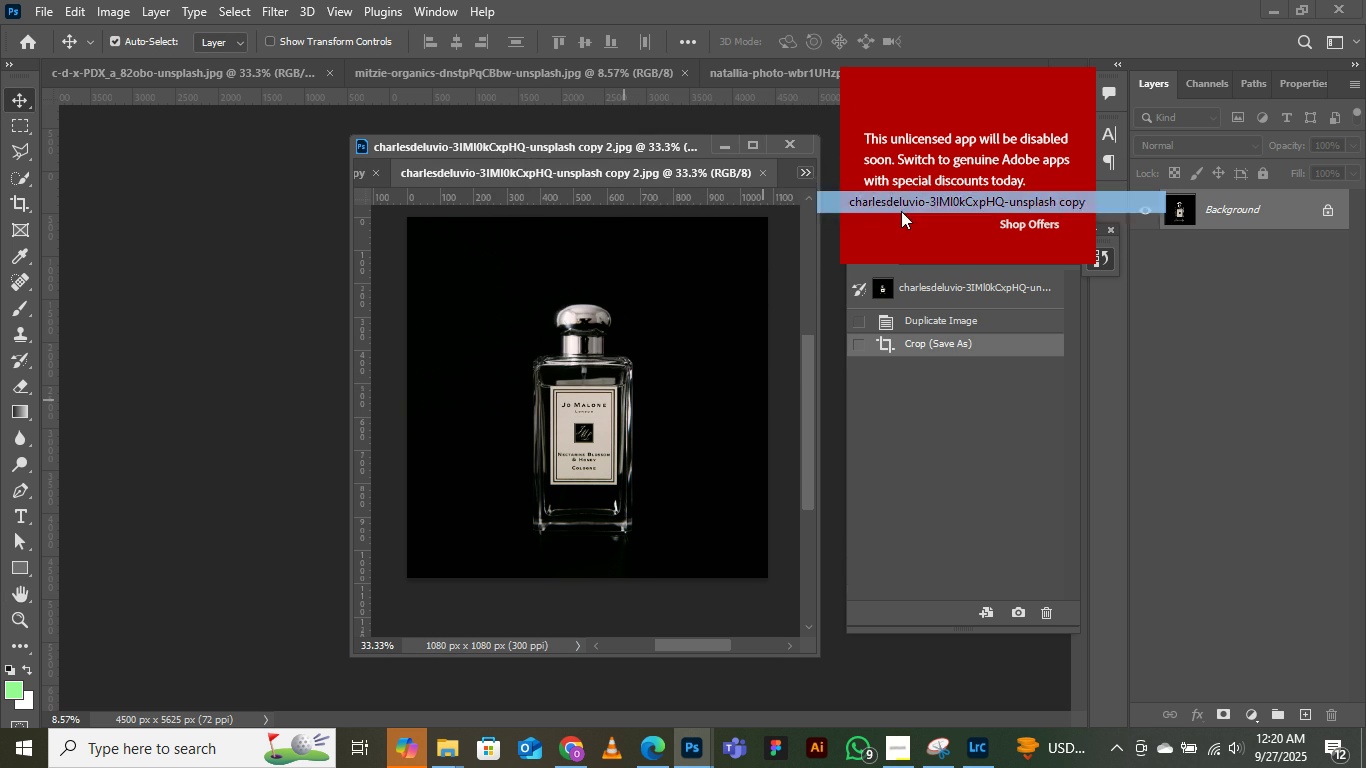 
left_click([901, 211])
 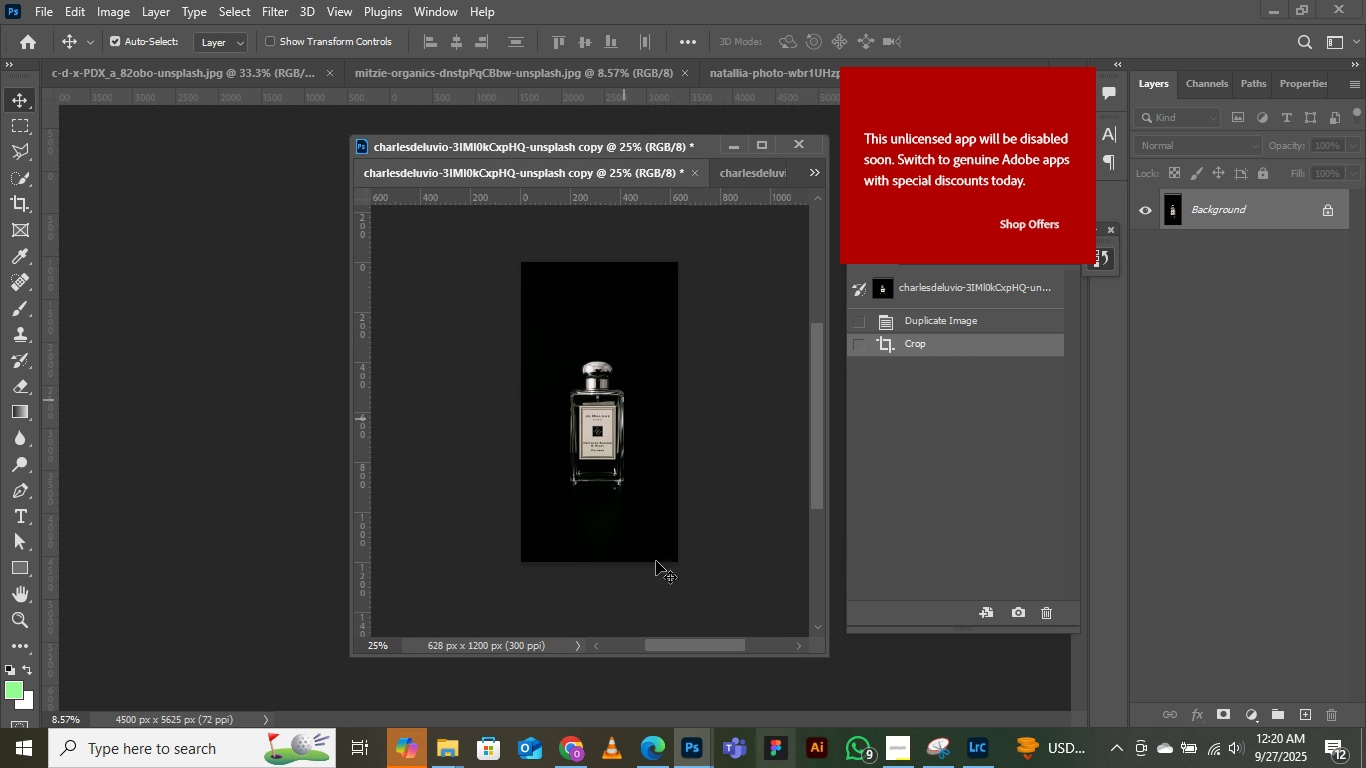 
wait(7.62)
 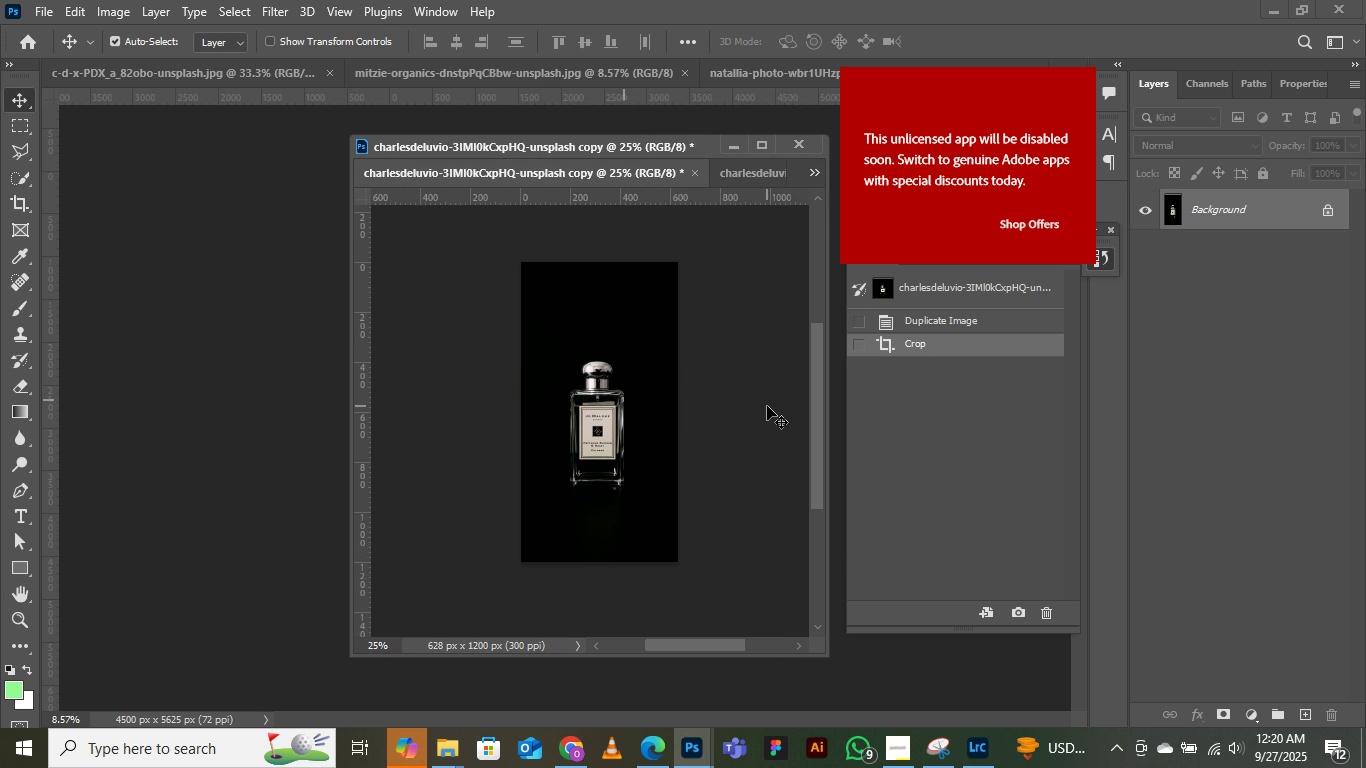 
left_click([48, 3])
 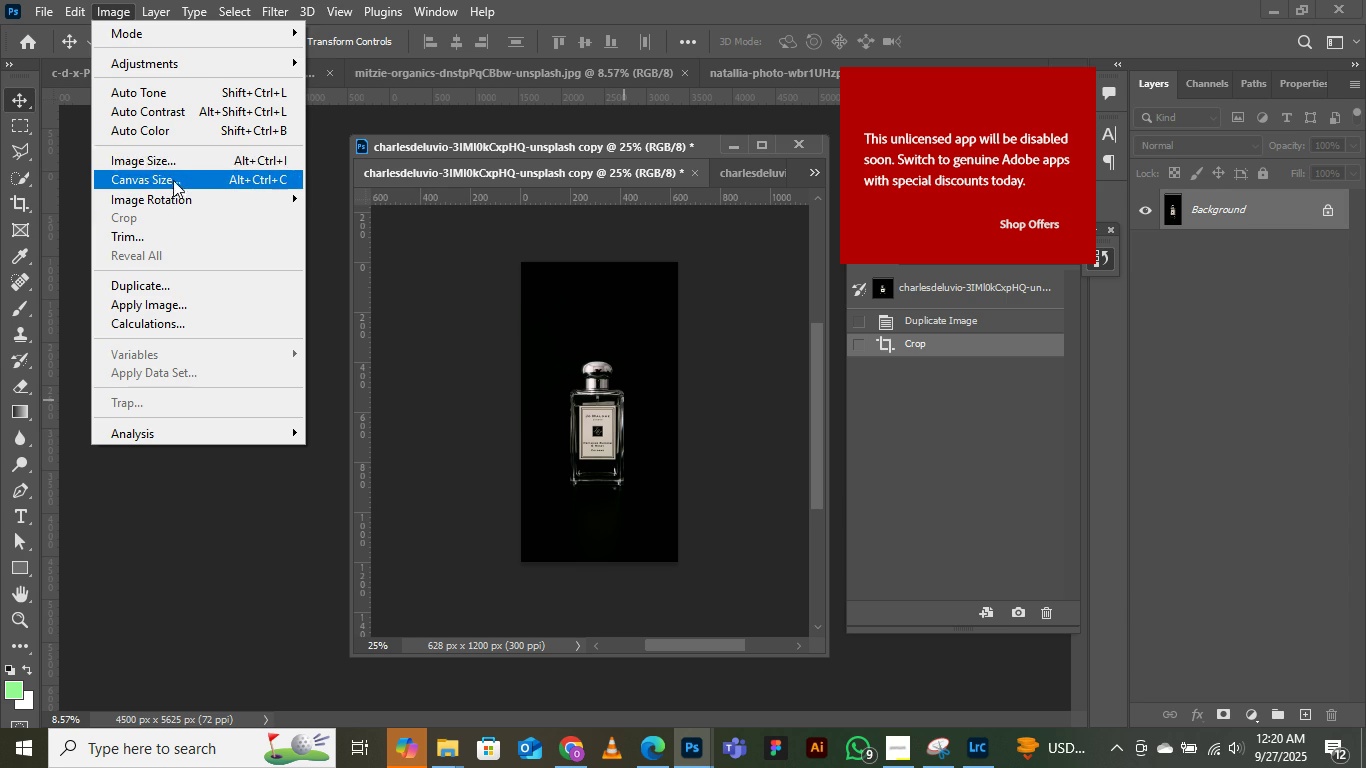 
left_click([159, 162])
 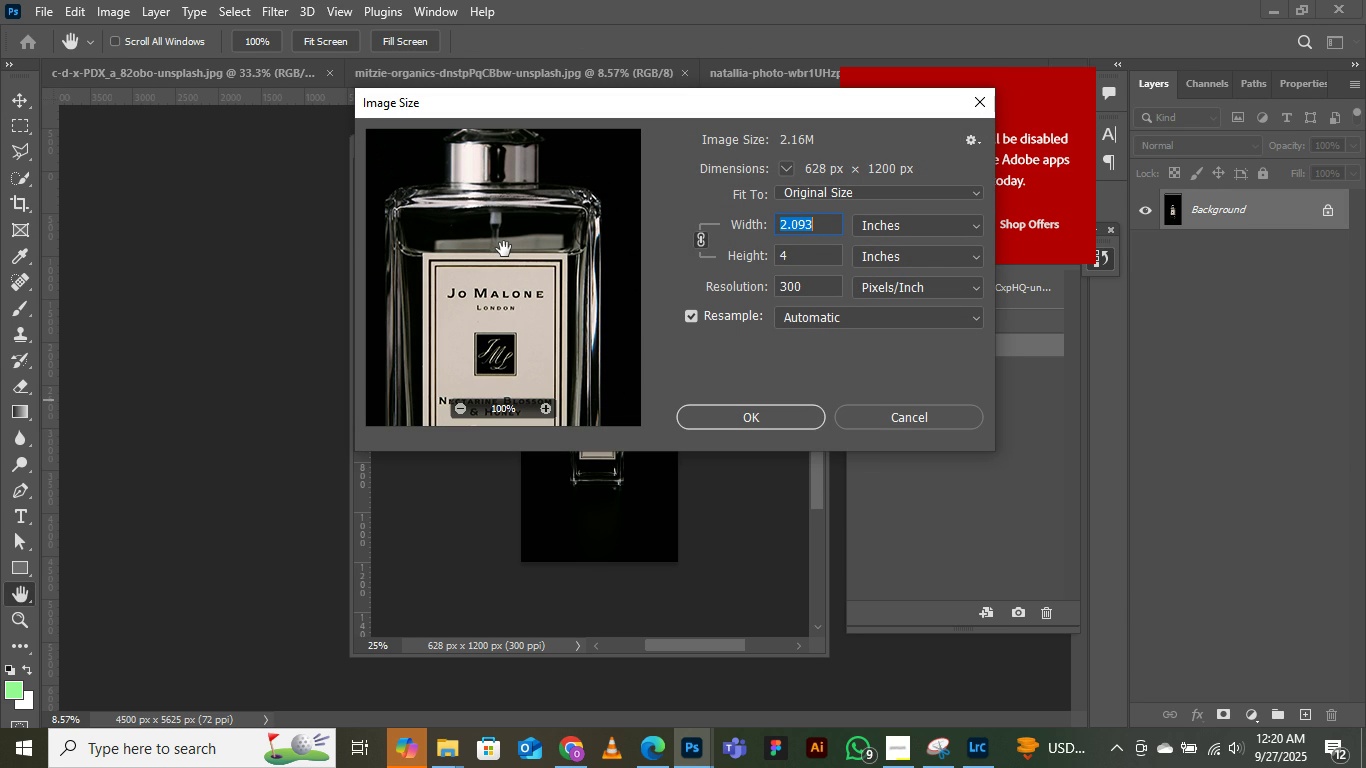 
wait(10.9)
 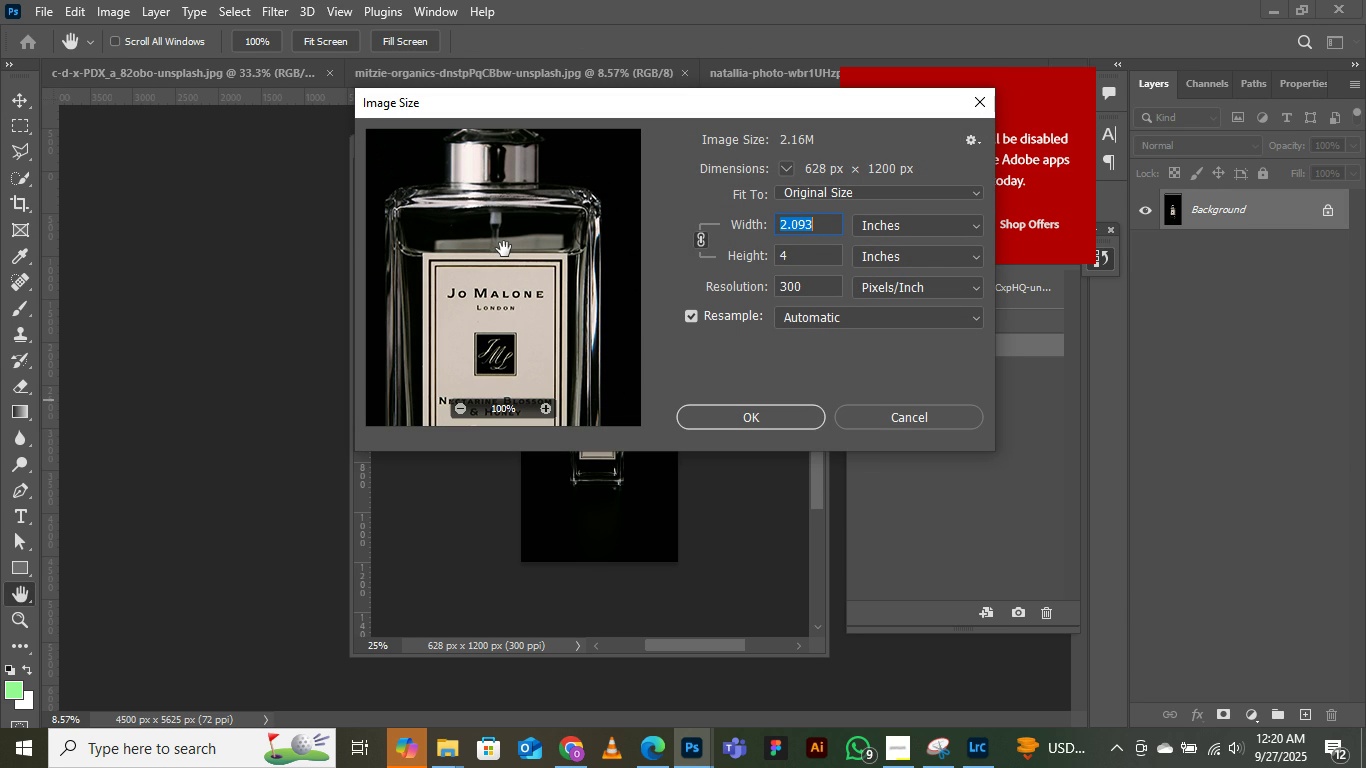 
left_click([894, 267])
 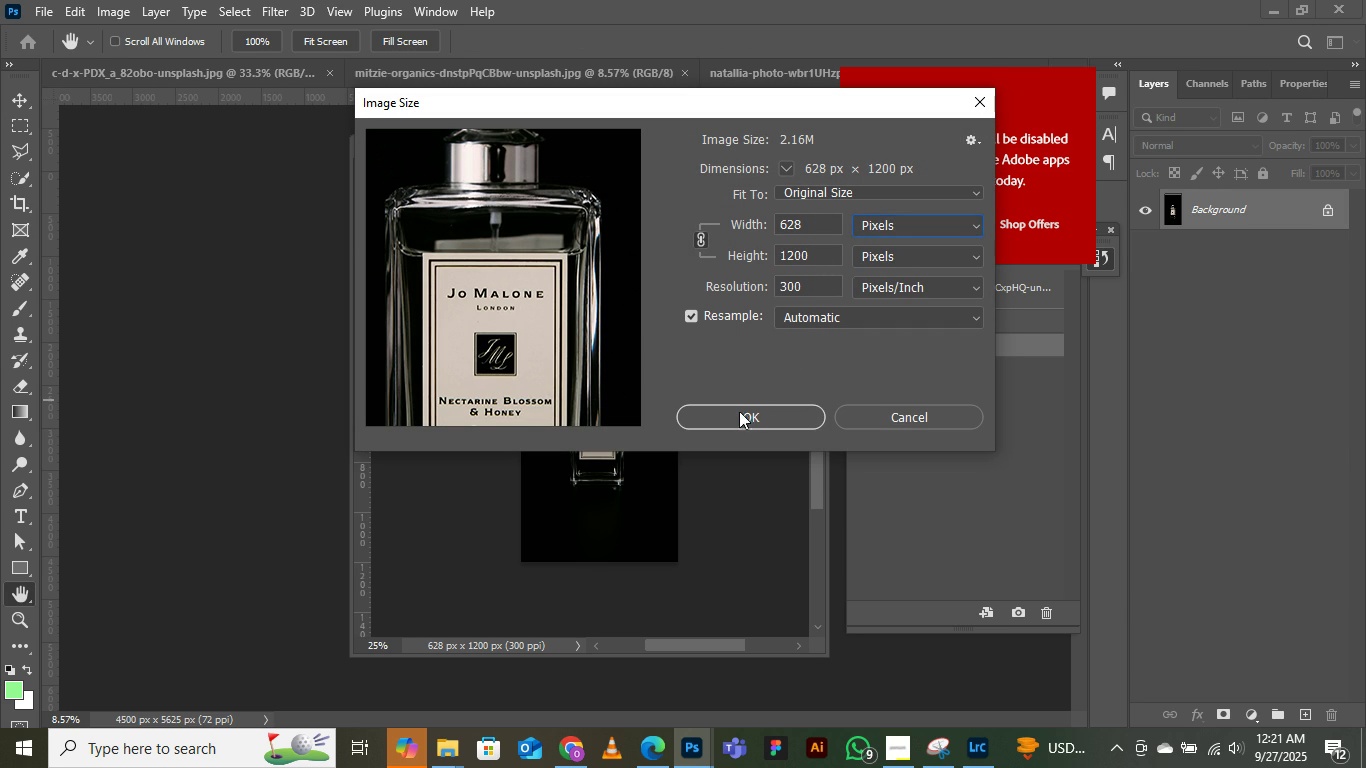 
wait(6.33)
 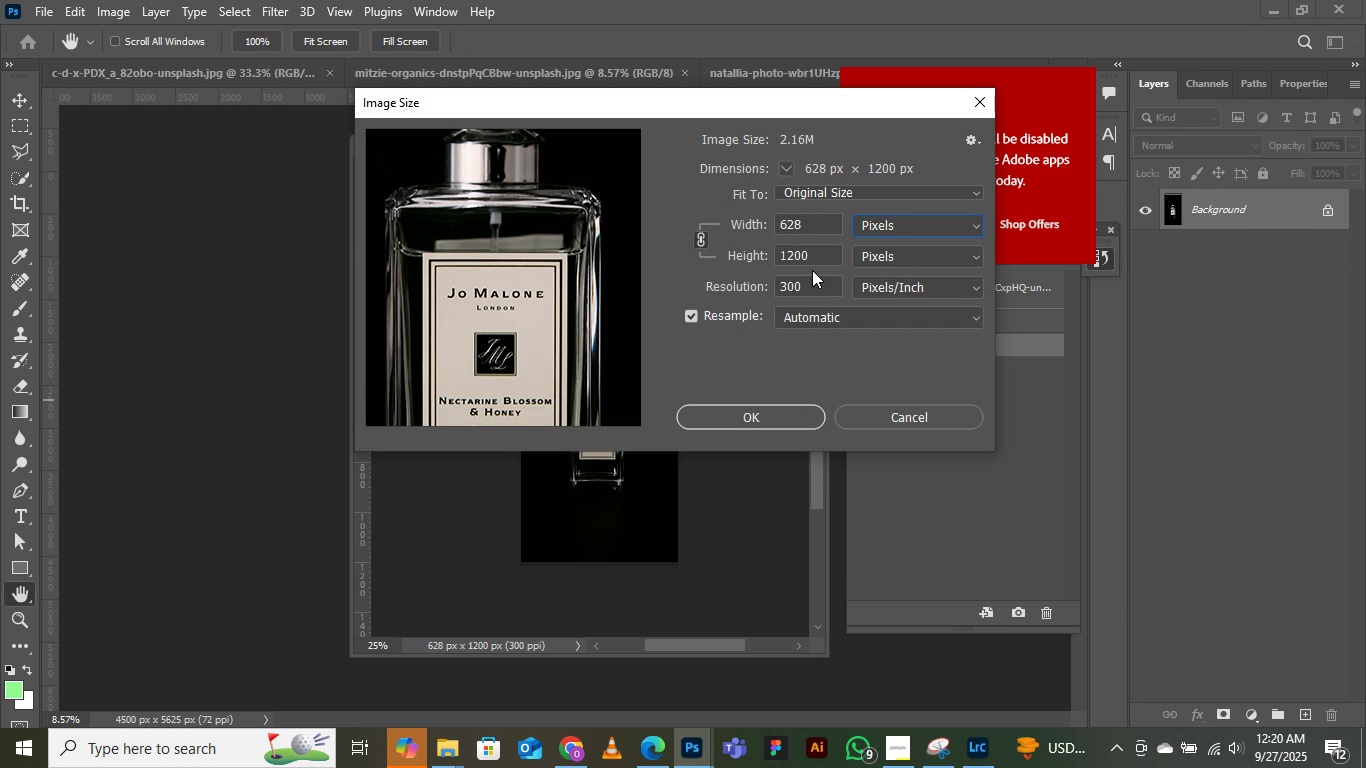 
left_click([737, 411])
 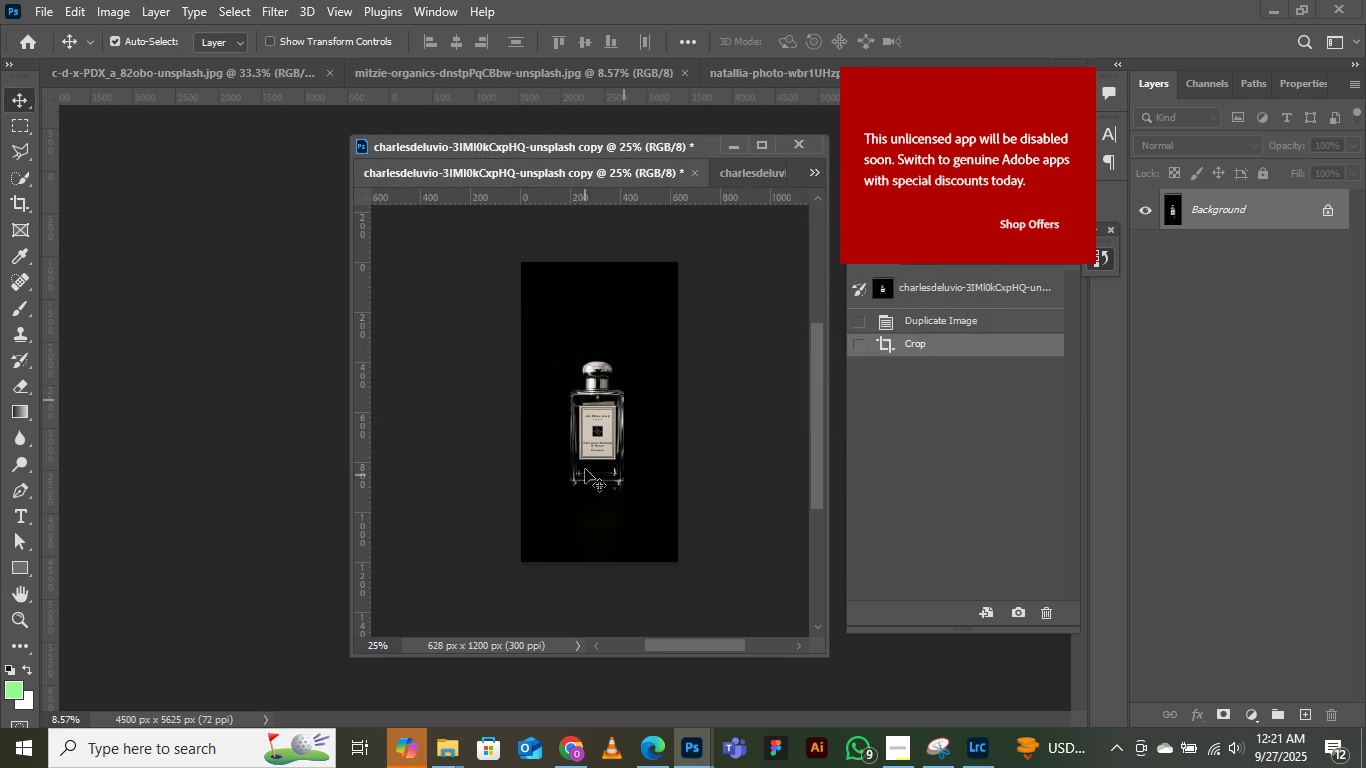 
left_click([588, 464])
 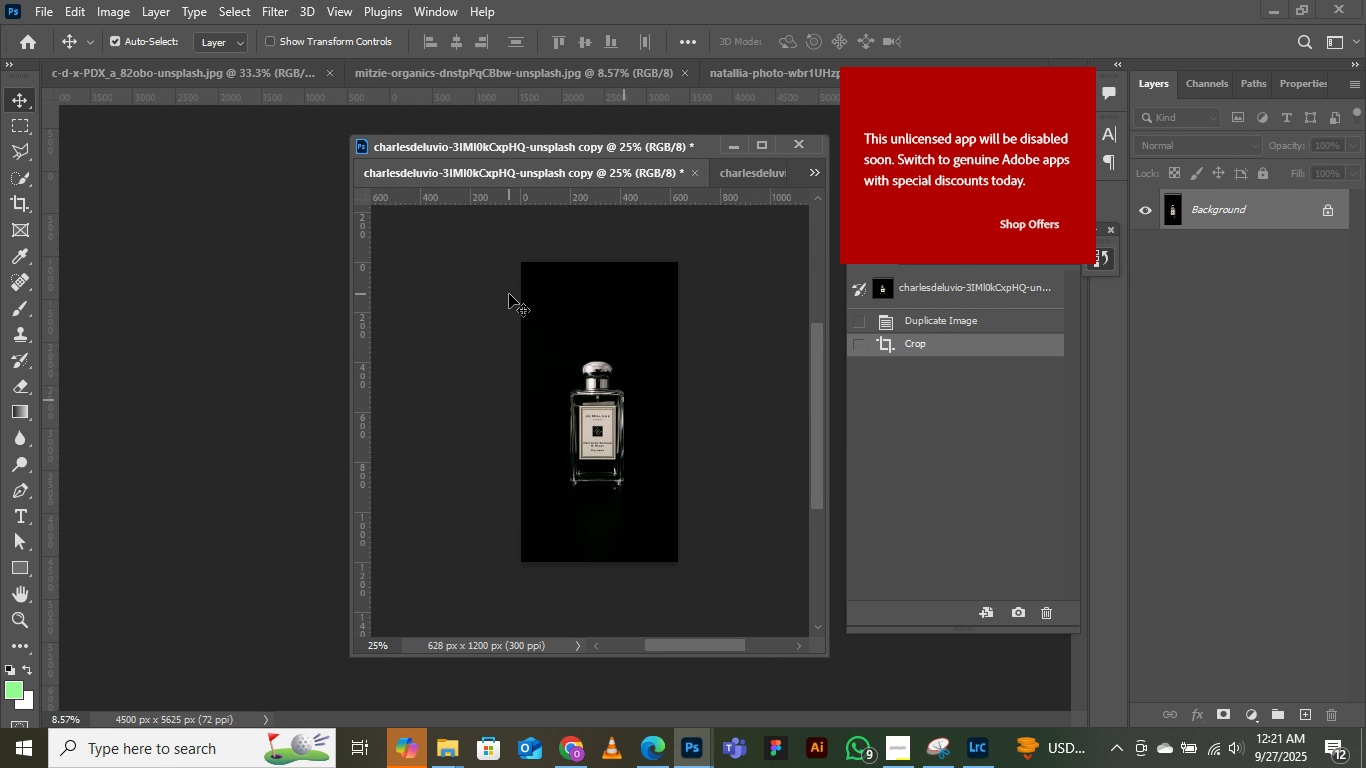 
wait(35.47)
 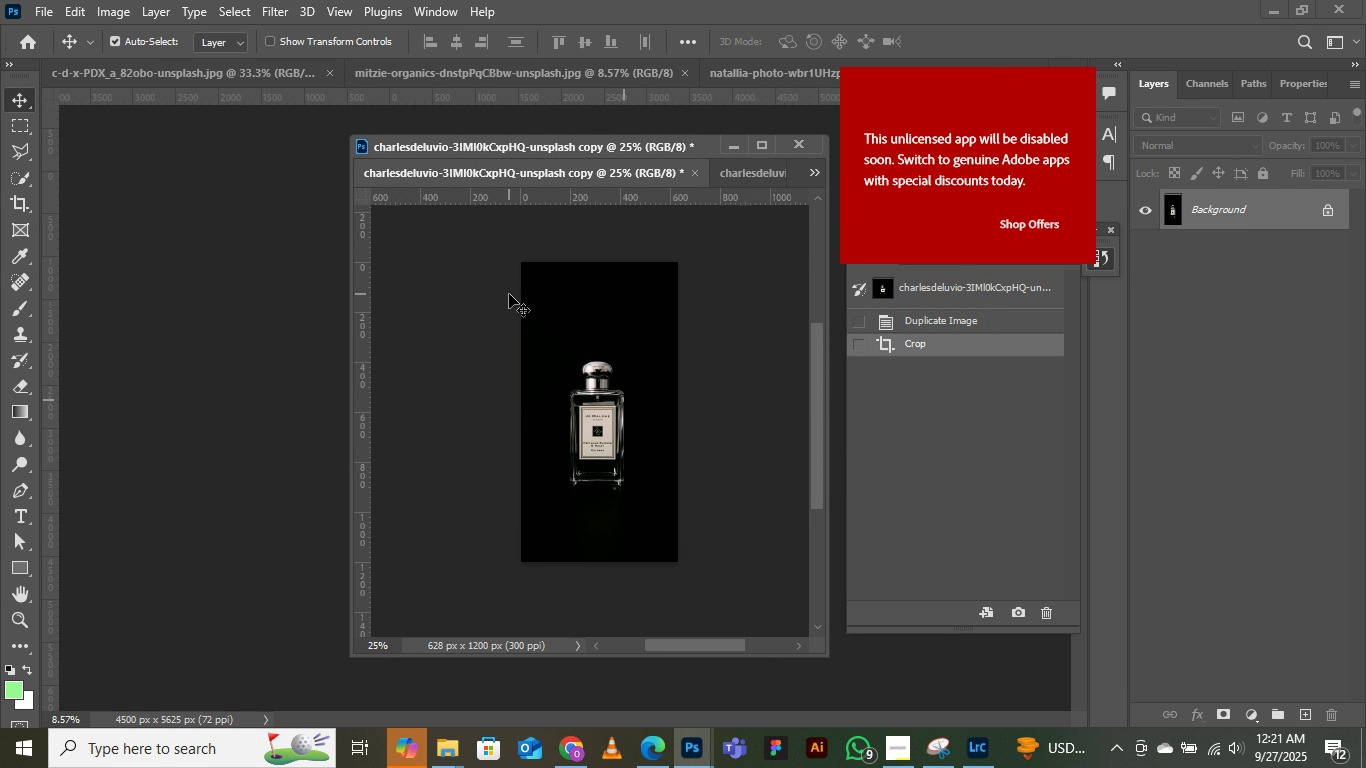 
double_click([597, 407])